 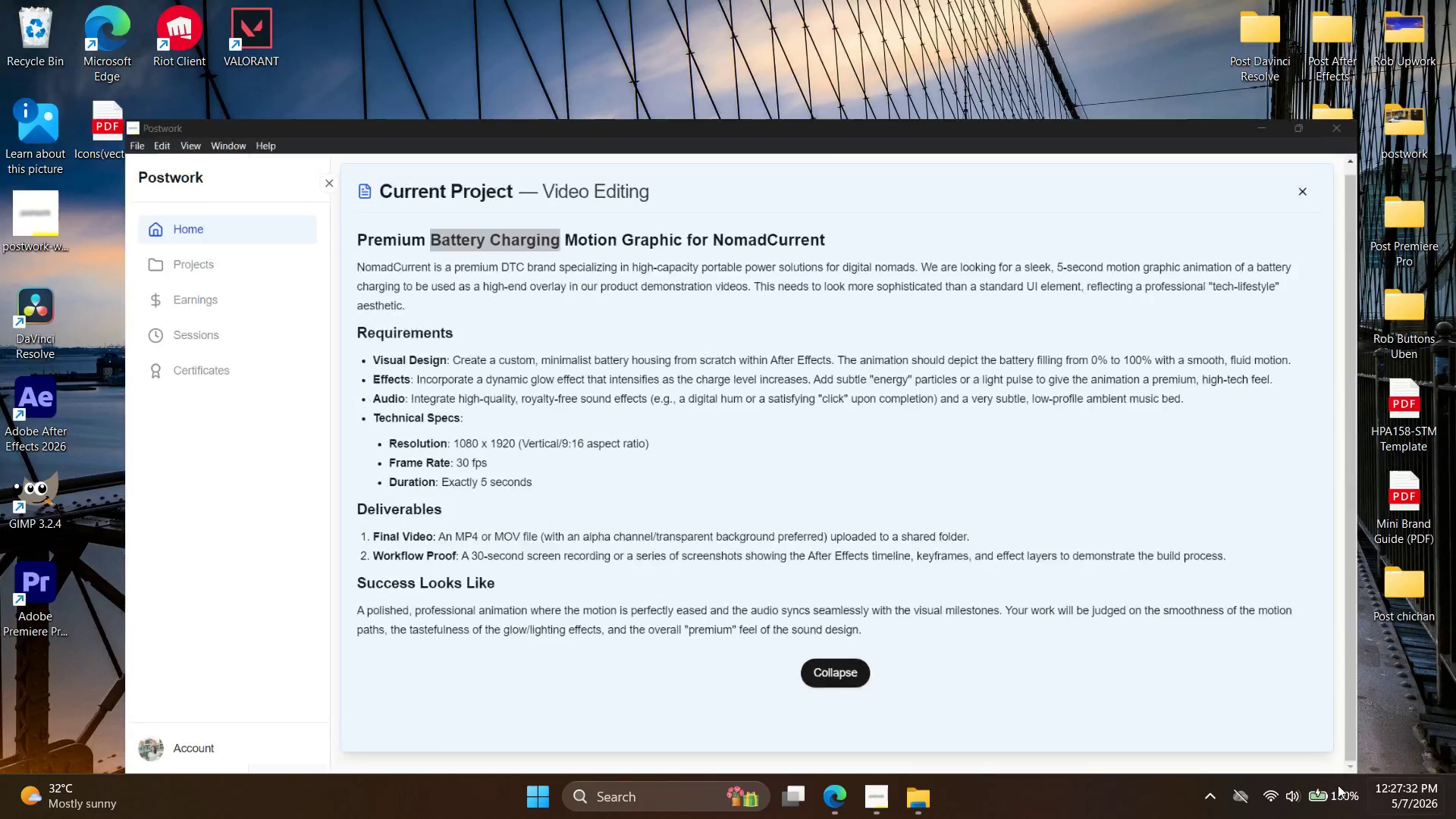 
double_click([350, 307])
 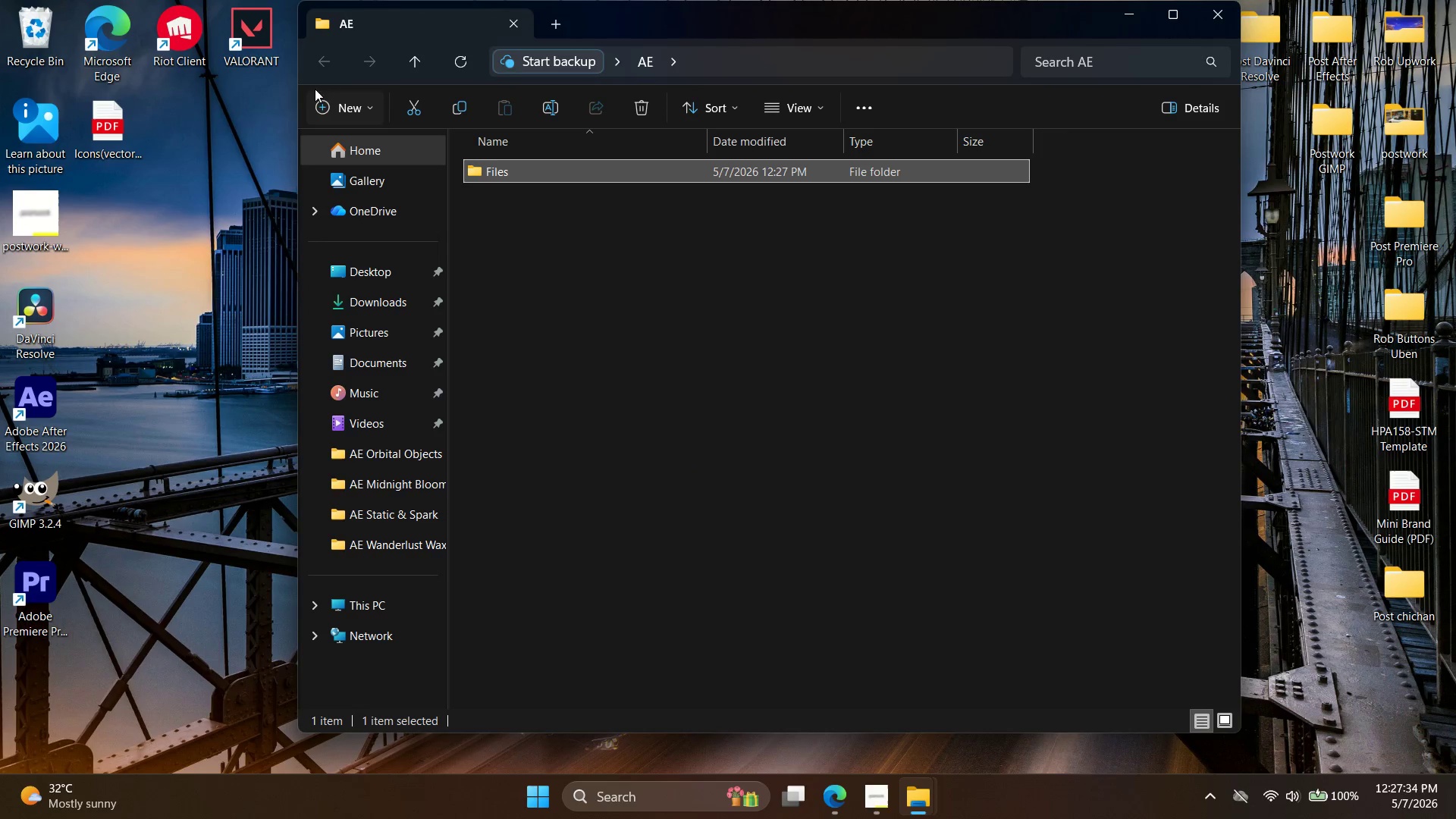 
left_click([417, 54])
 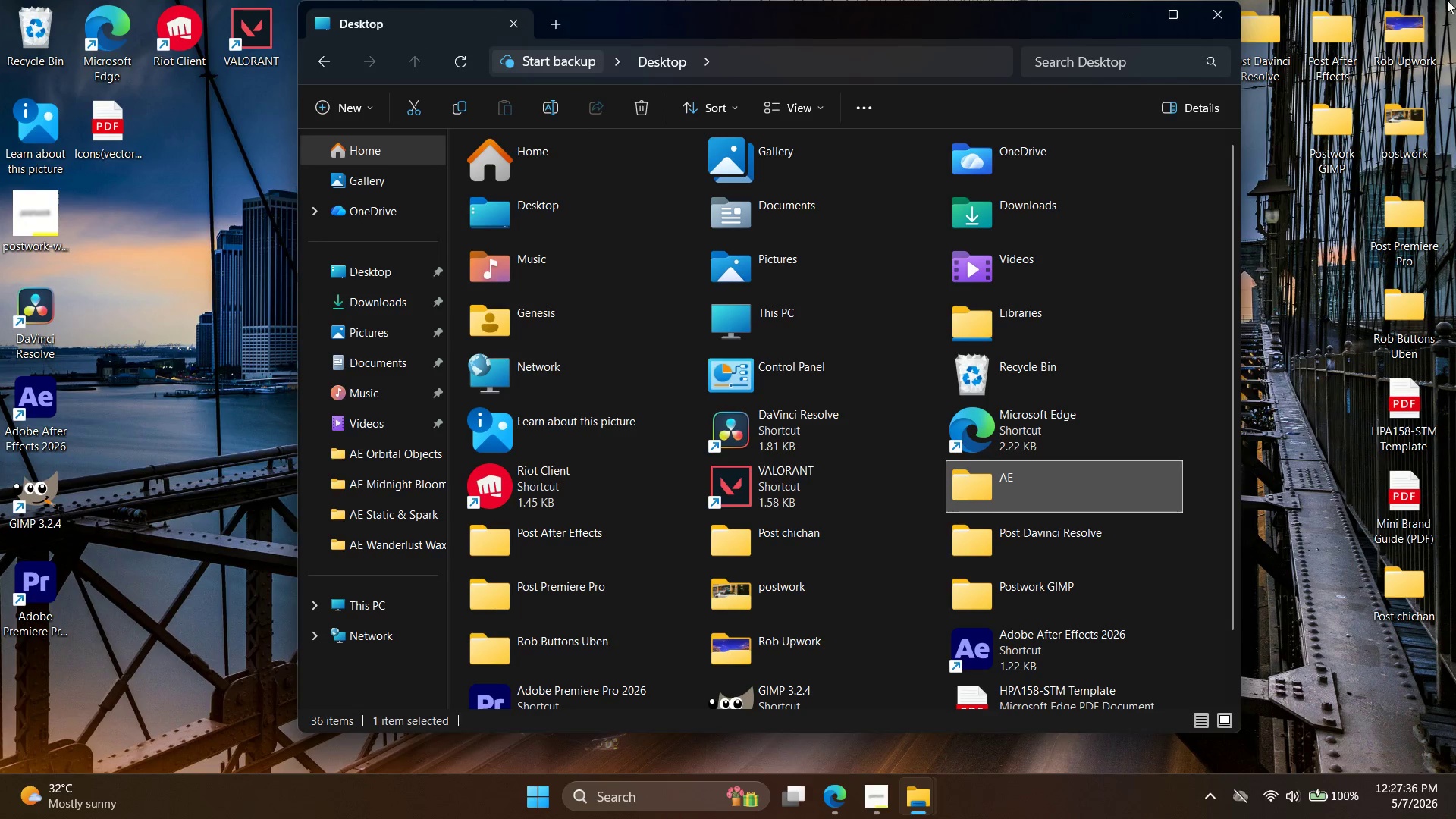 
left_click([1215, 10])
 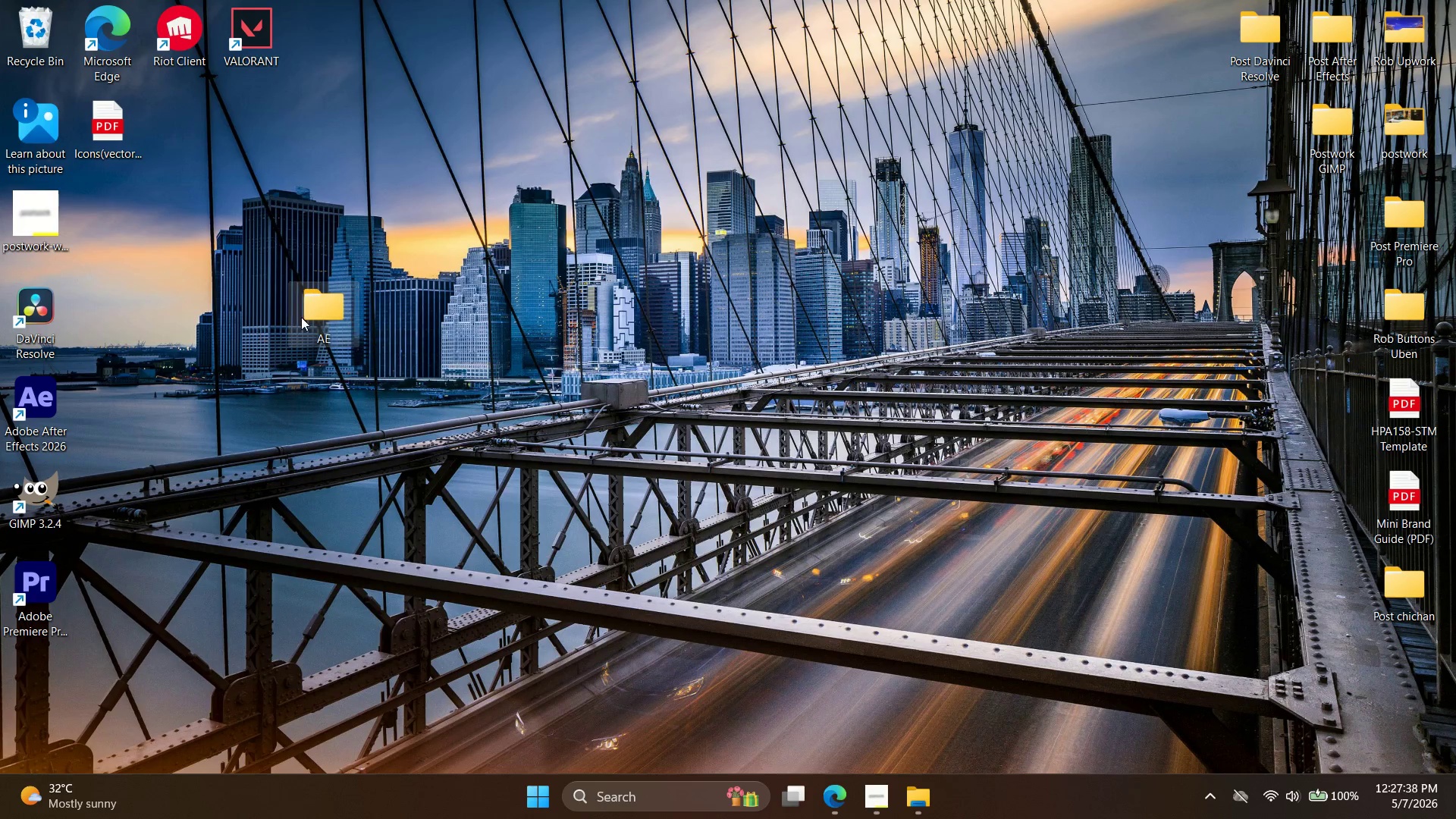 
right_click([305, 316])
 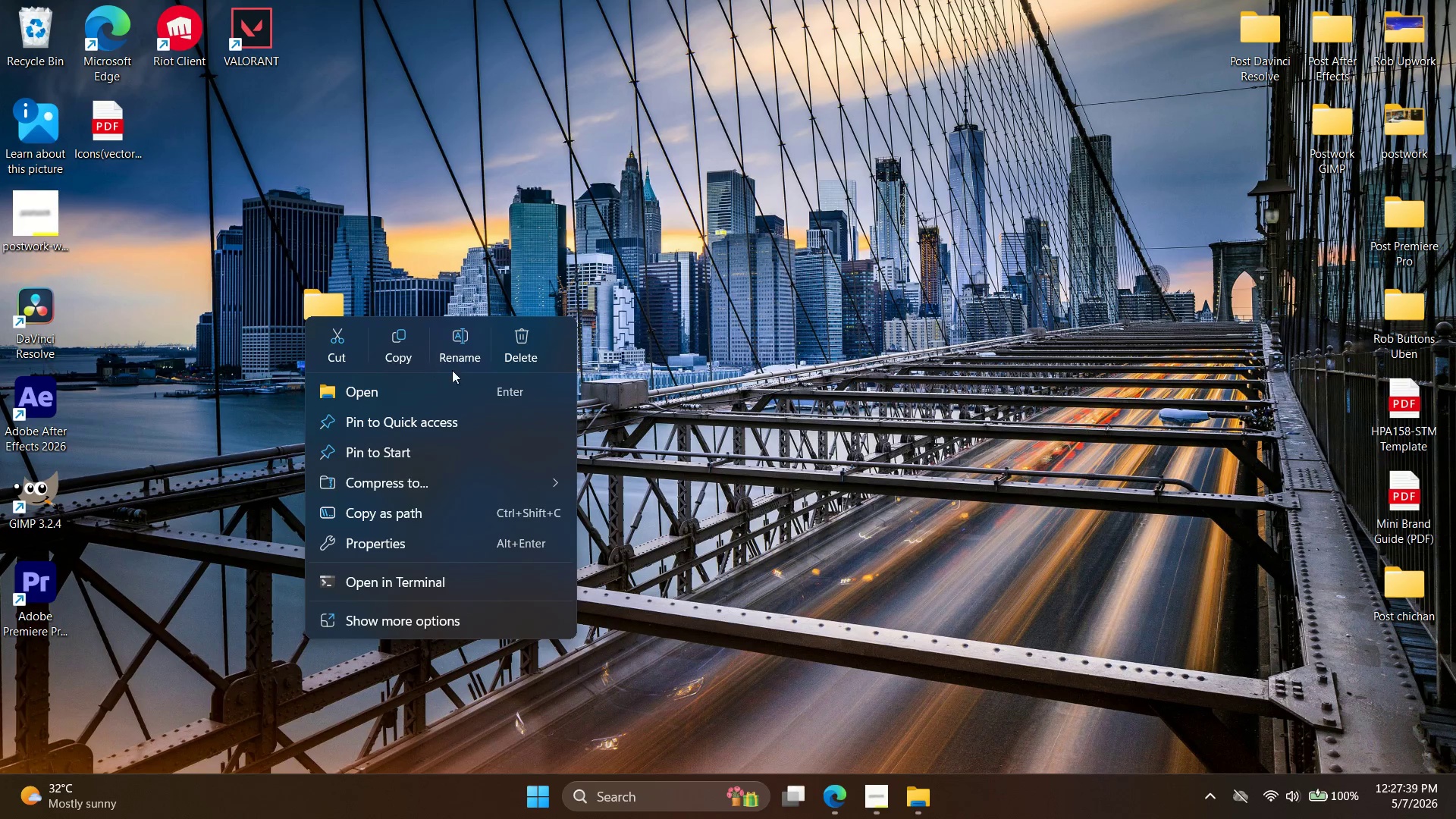 
left_click([457, 346])
 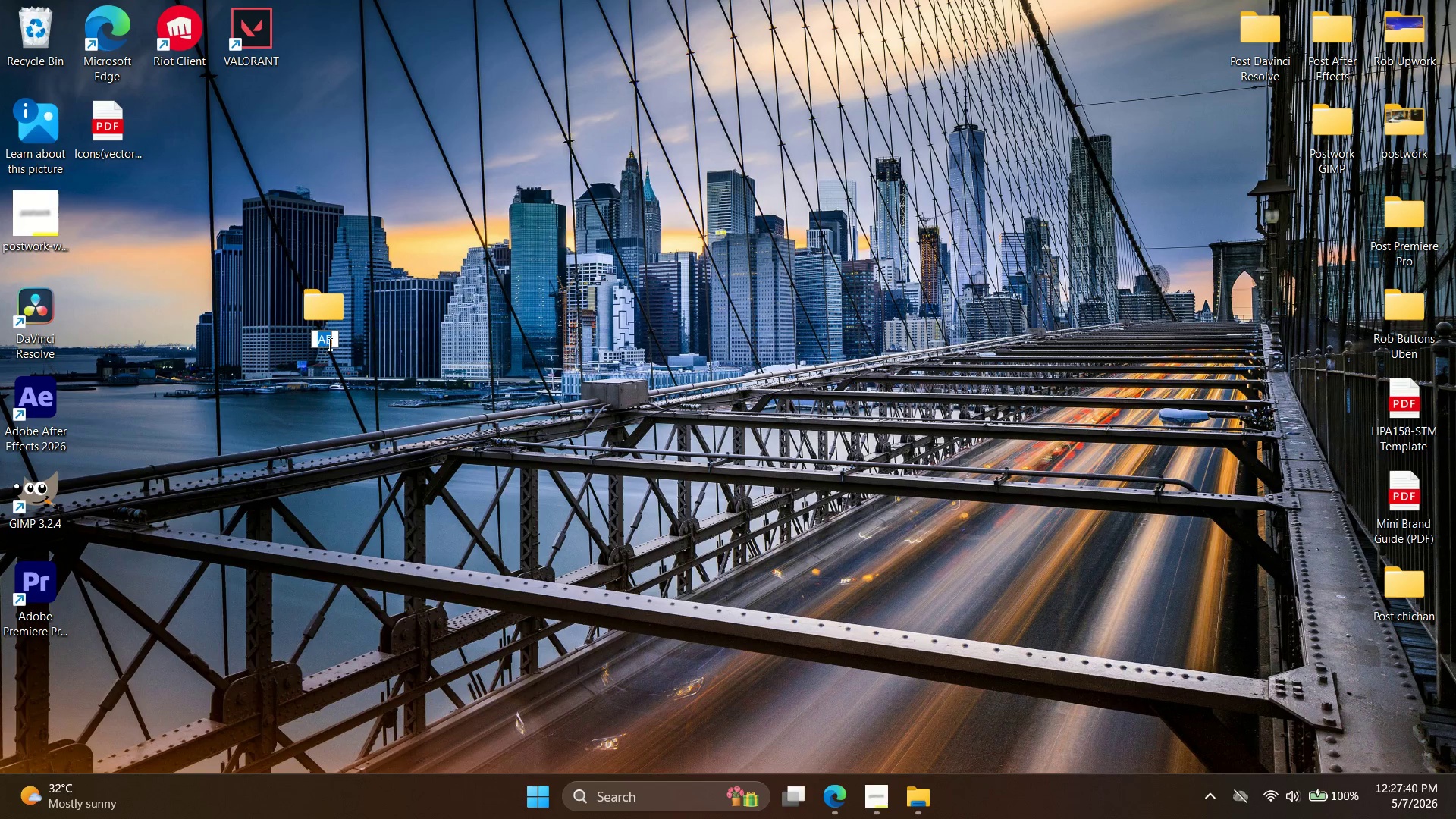 
left_click([329, 342])
 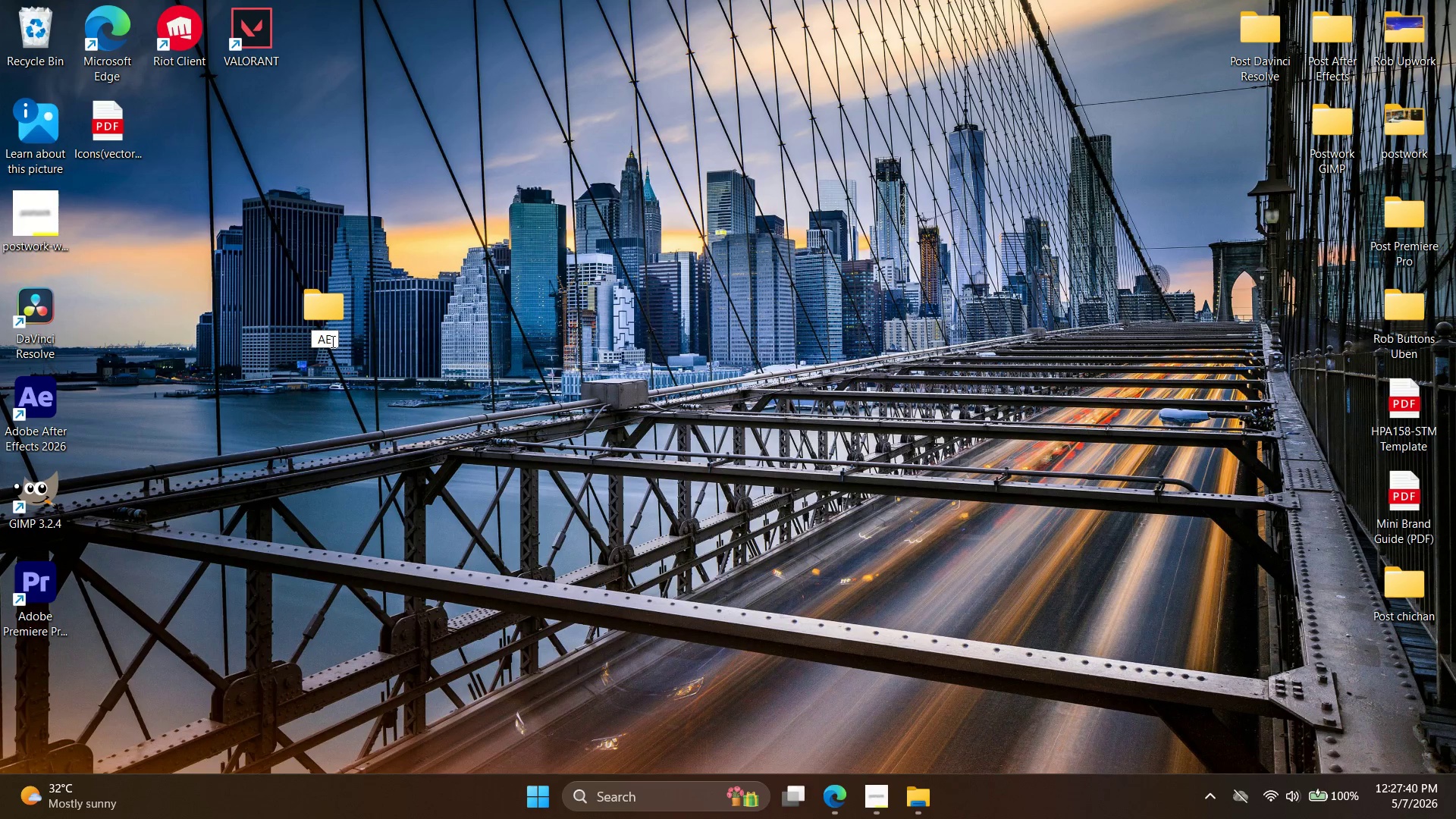 
key(Space)
 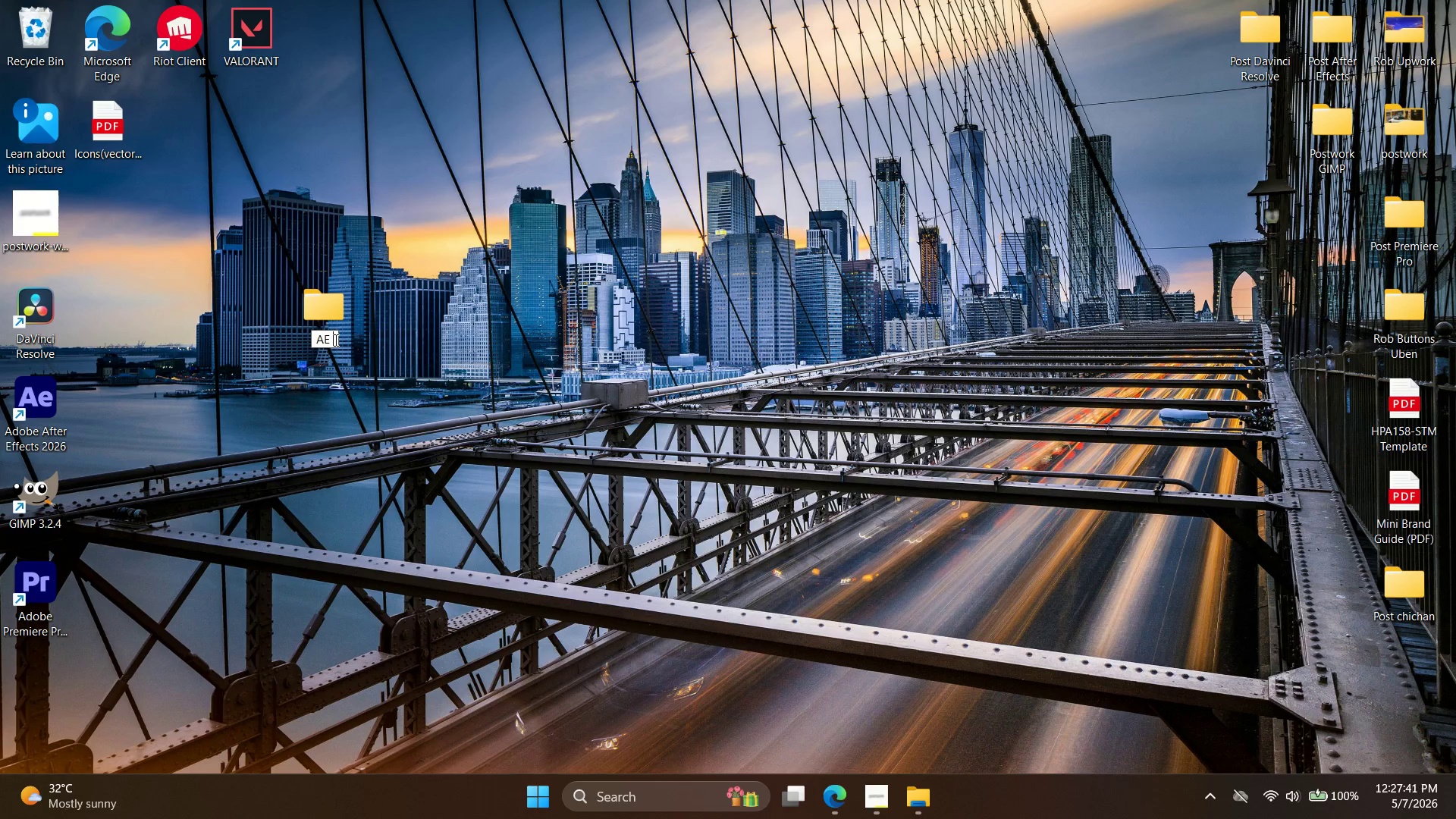 
key(Control+V)
 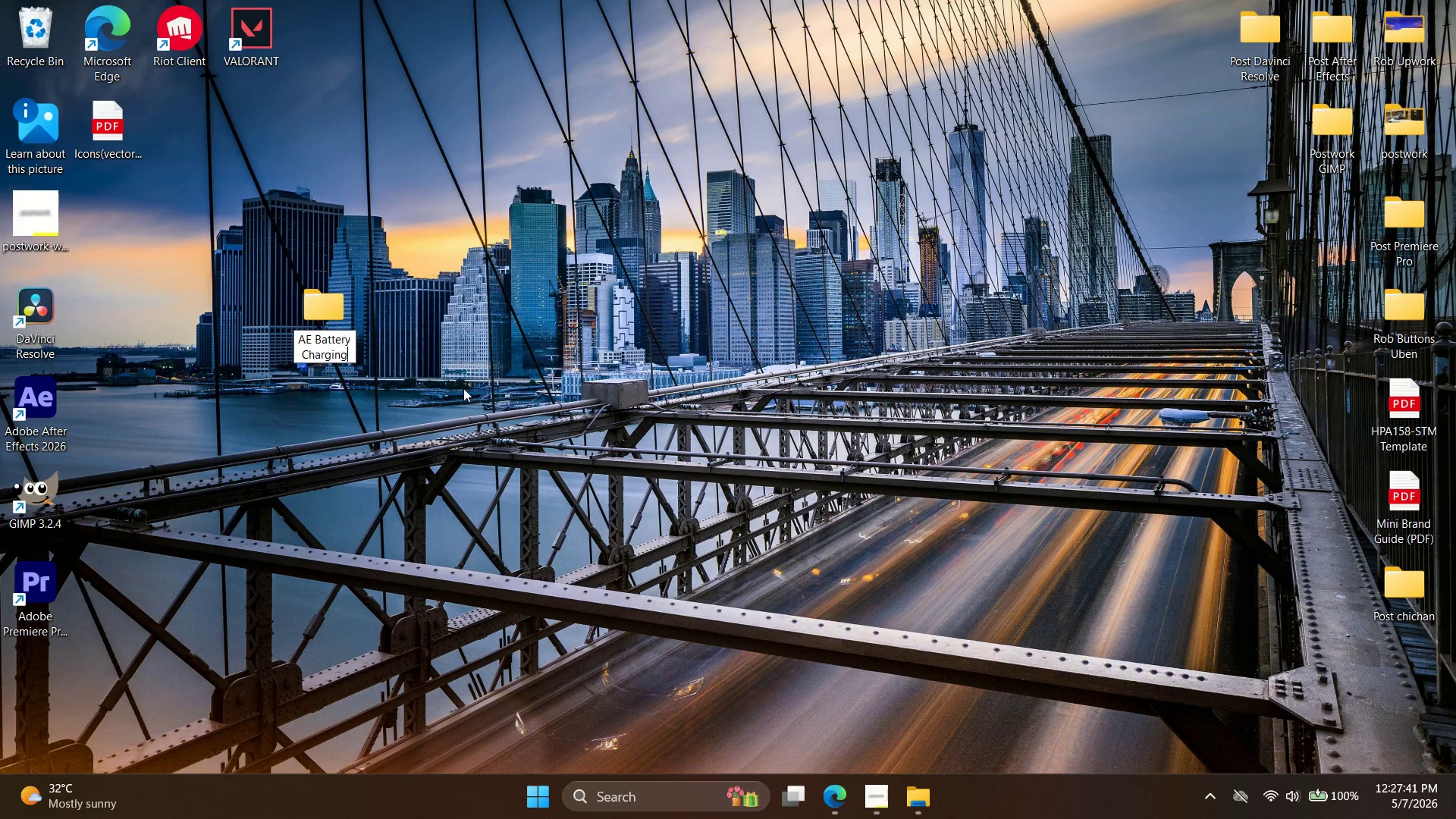 
left_click([465, 388])
 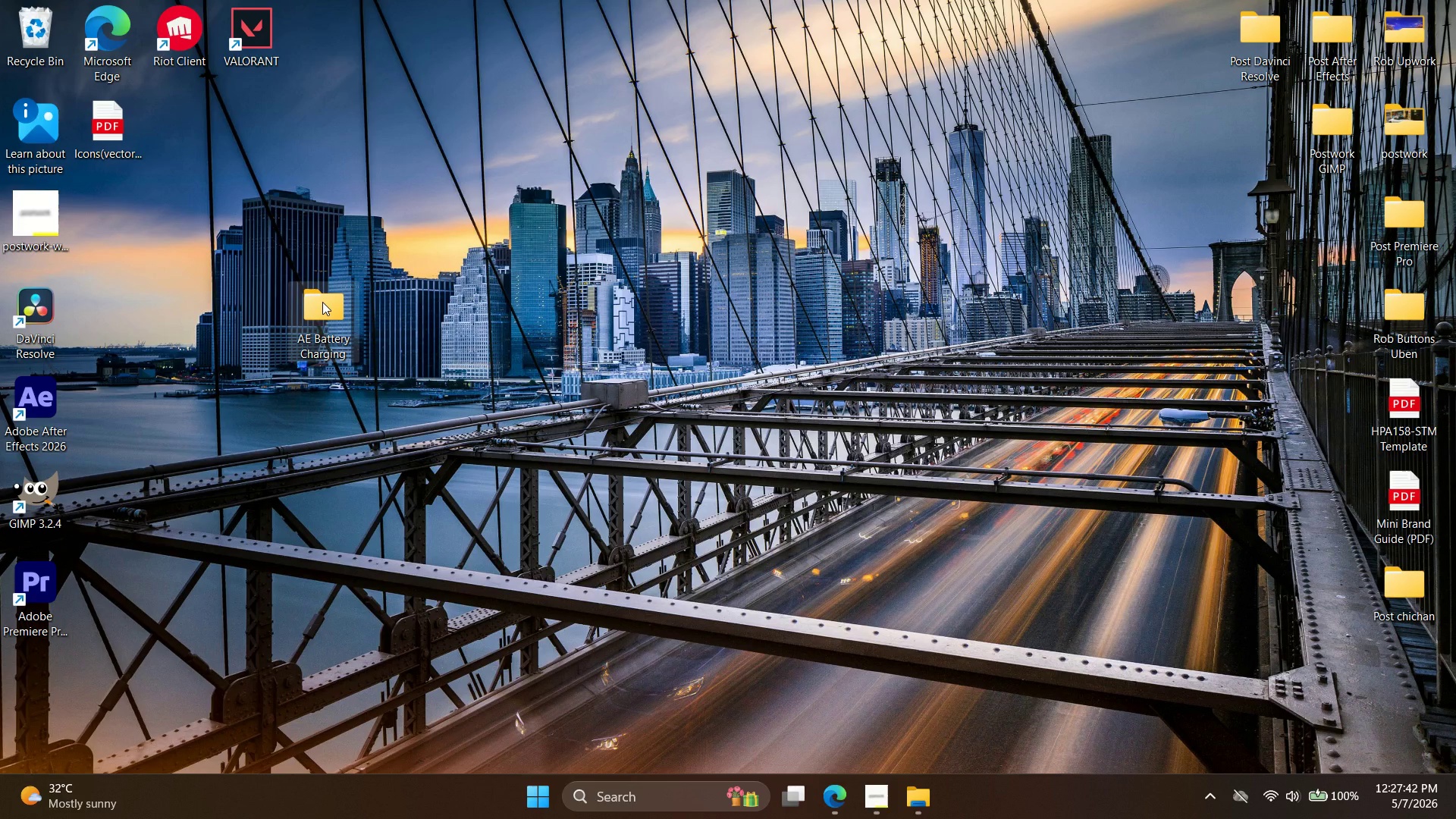 
left_click([322, 302])
 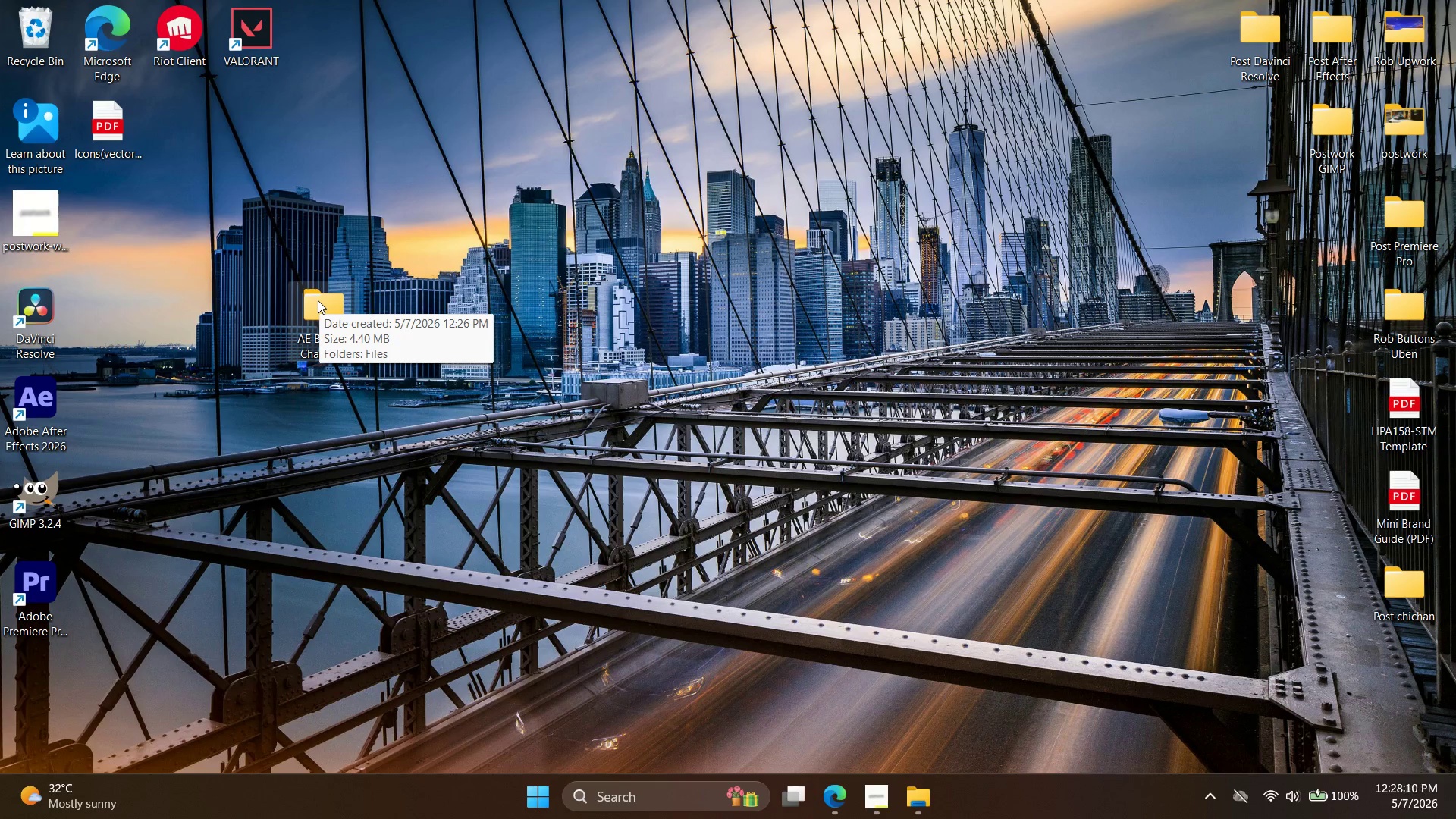 
wait(32.41)
 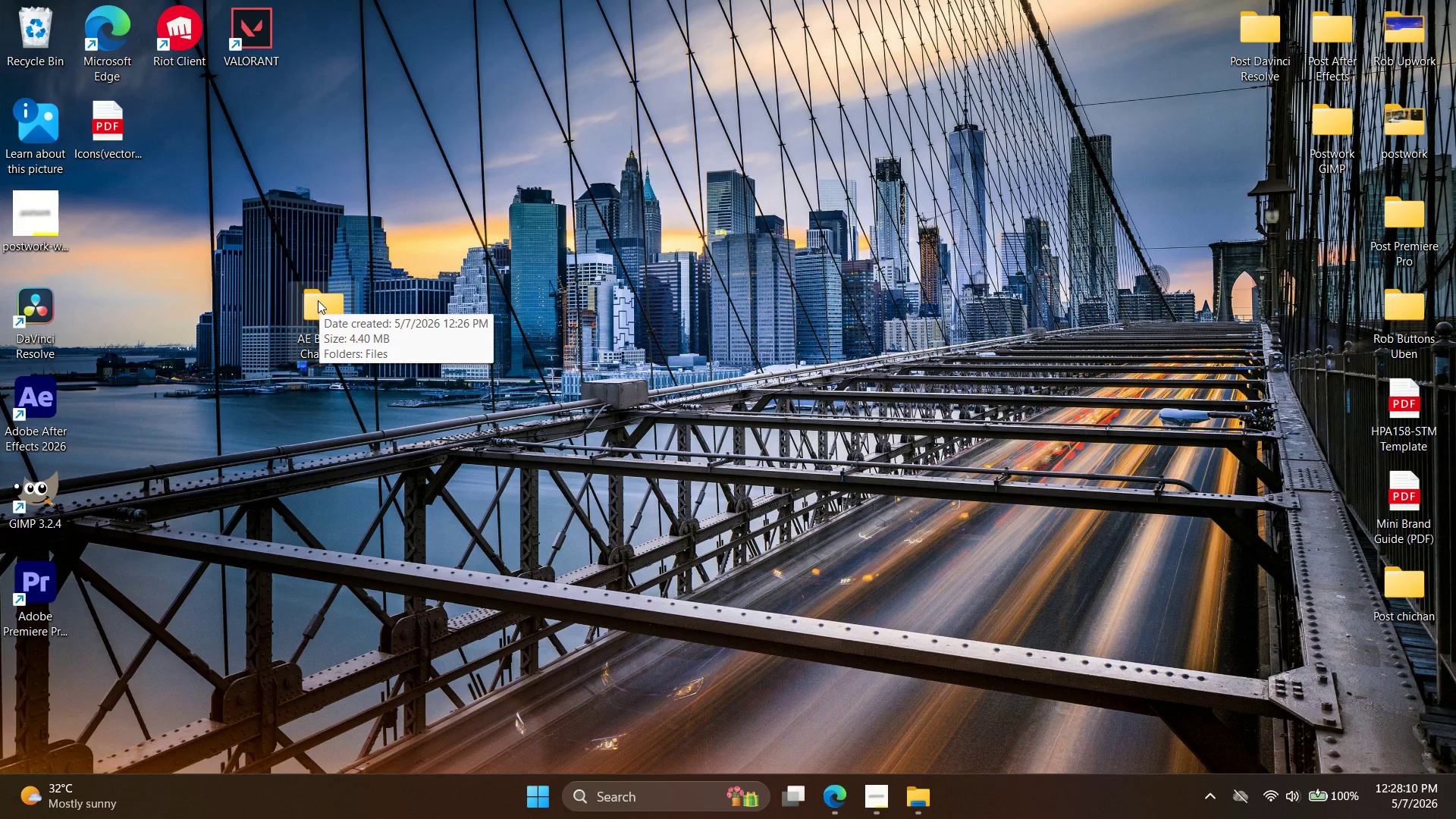 
left_click([497, 256])
 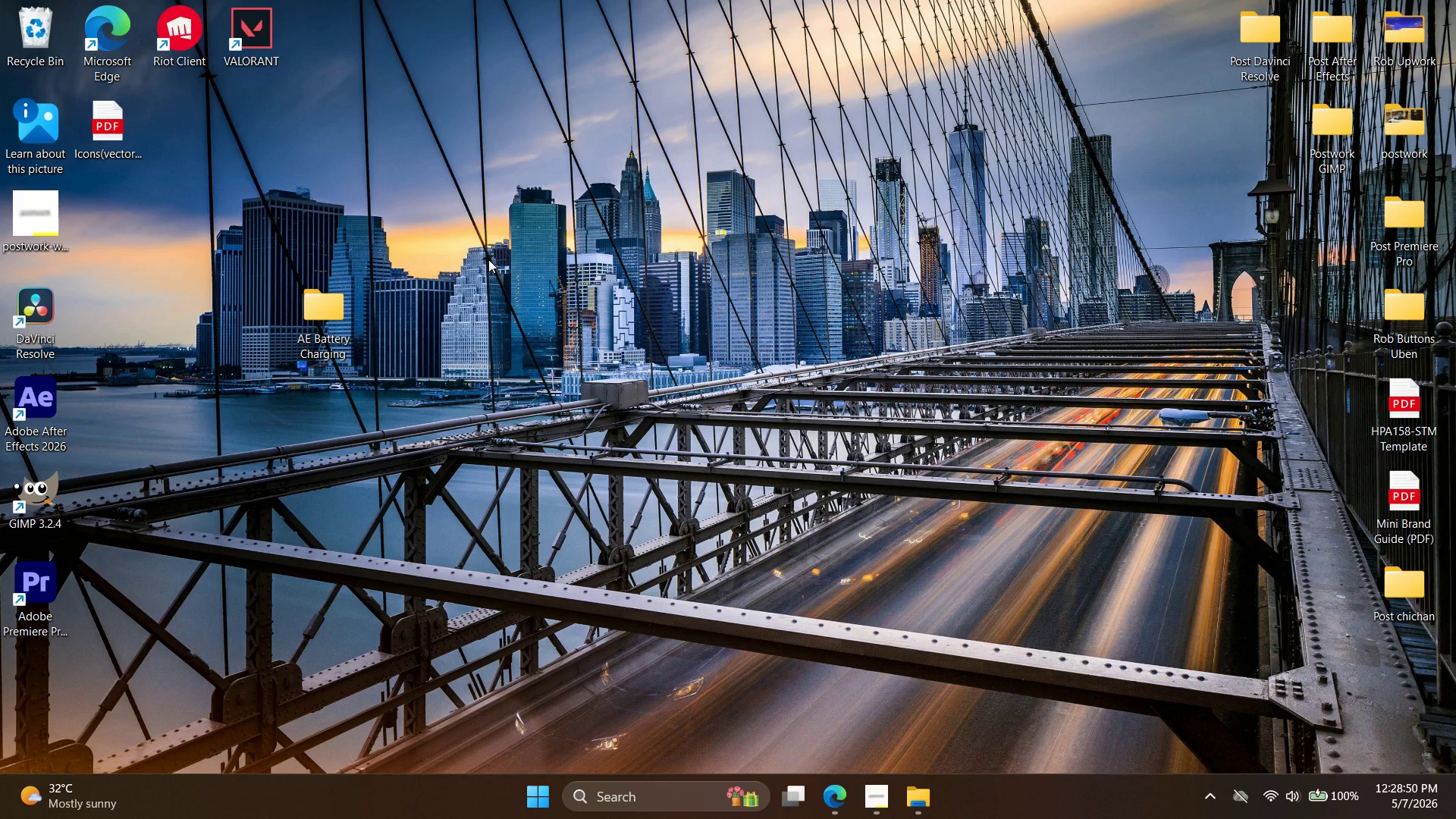 
wait(40.58)
 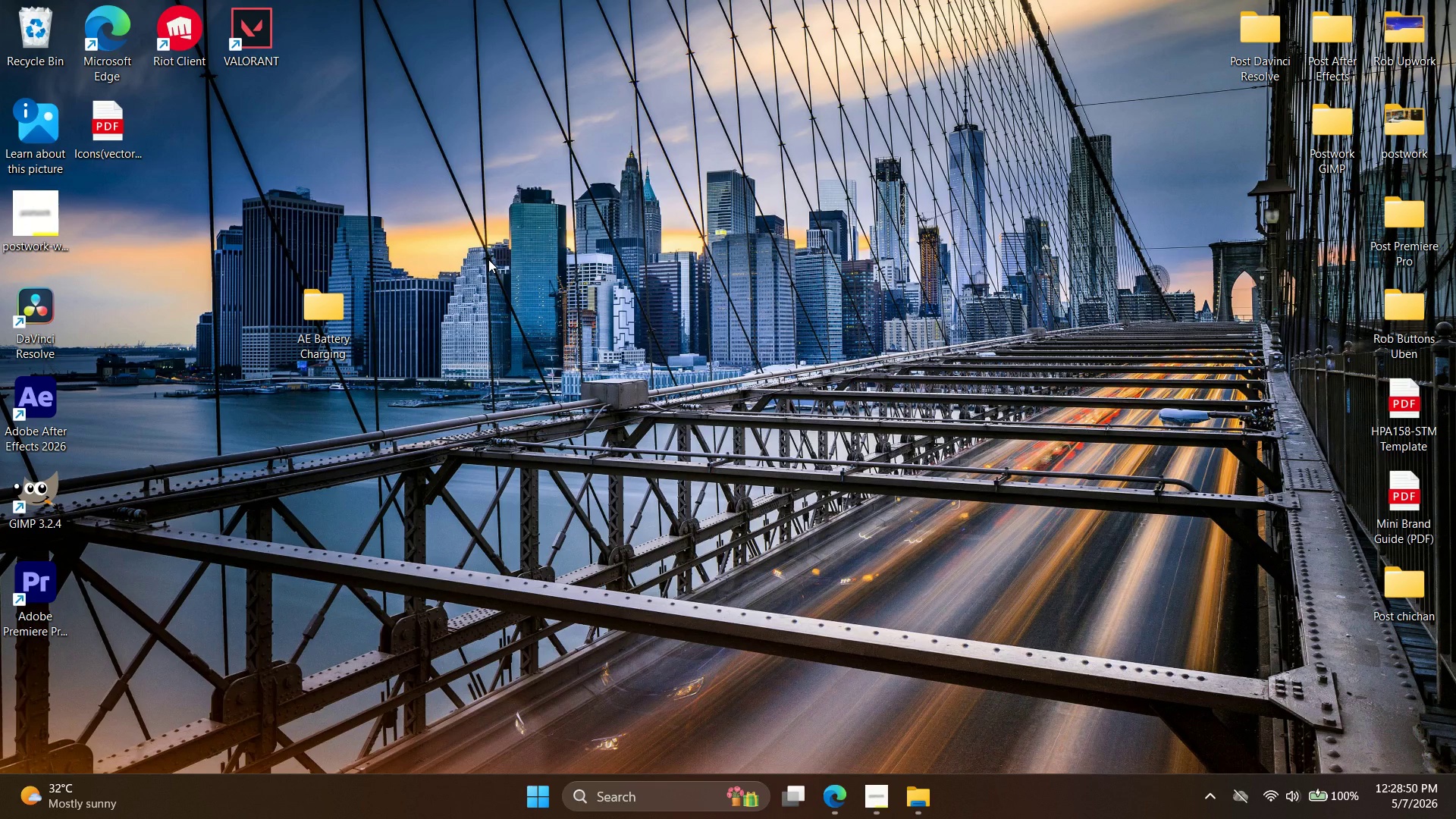 
left_click([877, 811])